 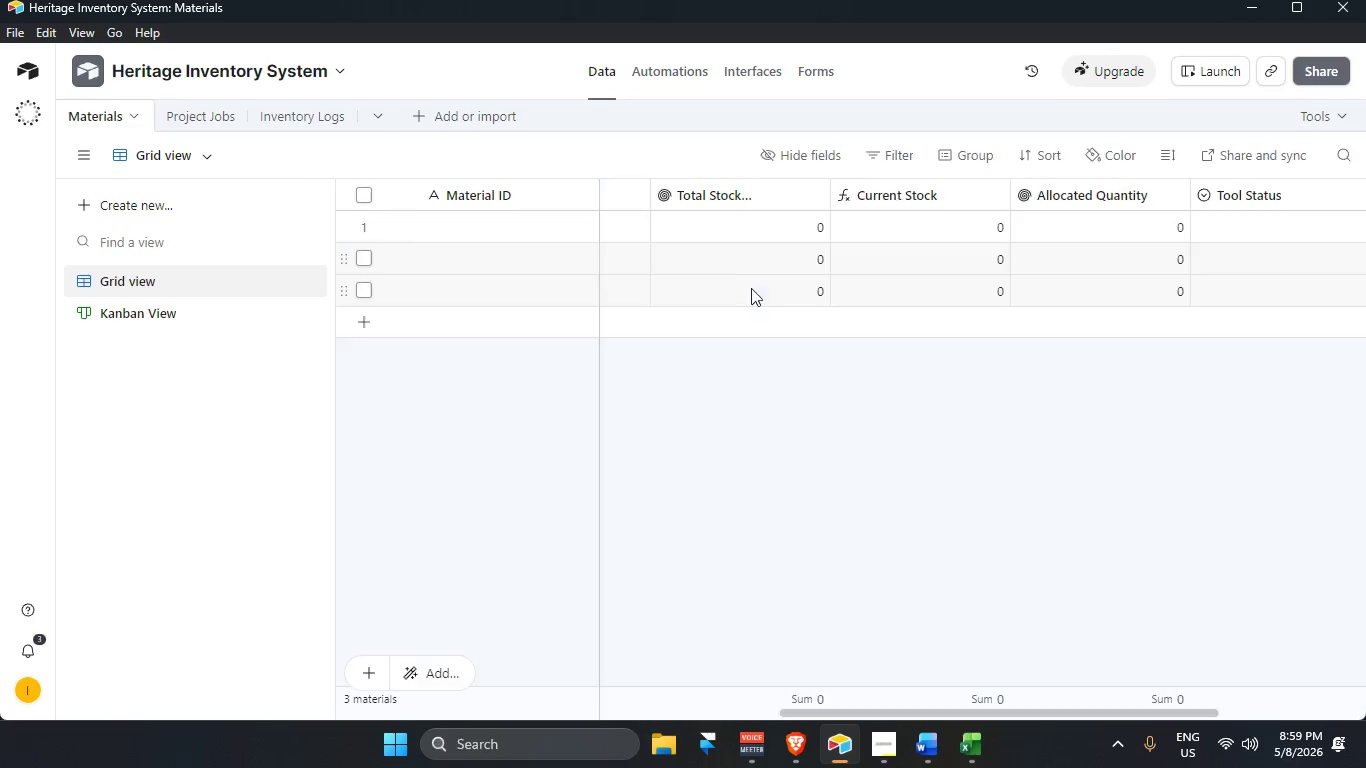 
left_click_drag(start_coordinate=[856, 717], to_coordinate=[859, 665])
 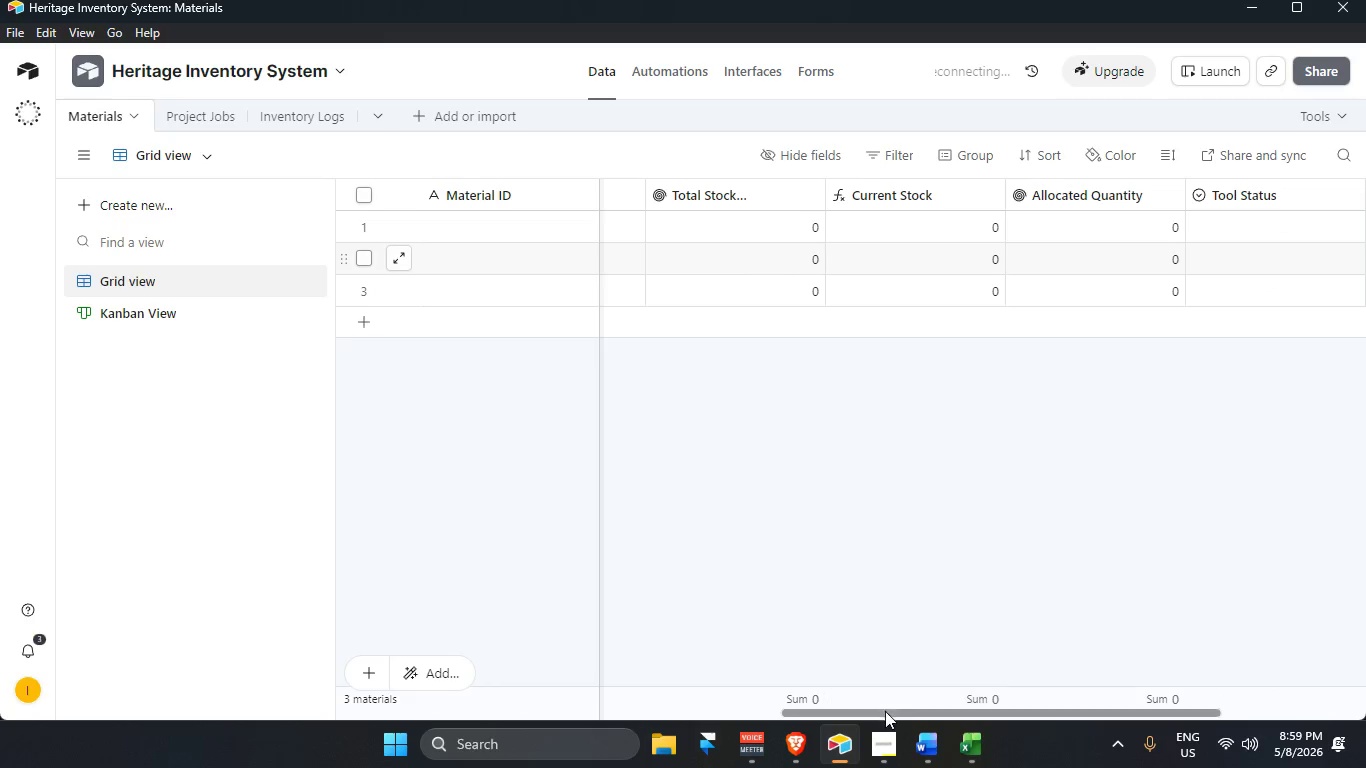 
left_click_drag(start_coordinate=[887, 713], to_coordinate=[493, 613])
 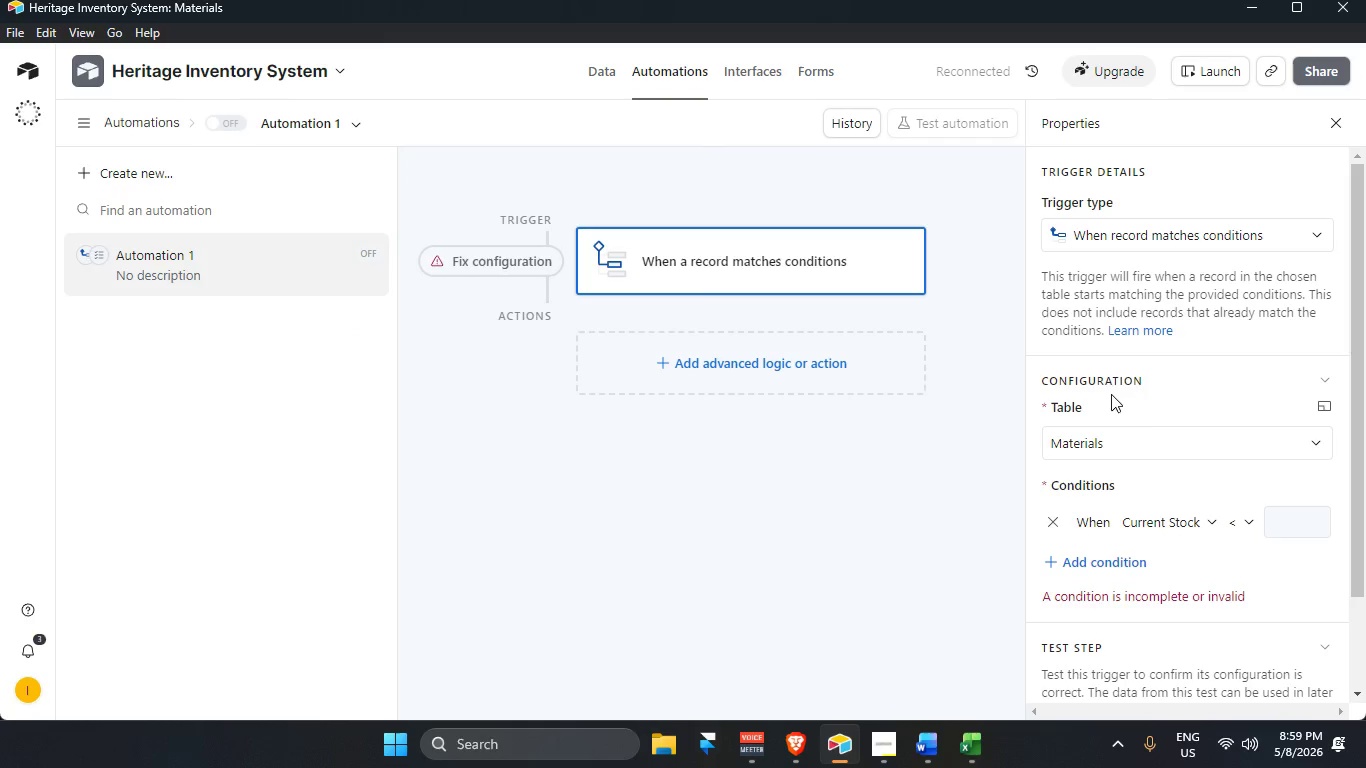 
left_click([1286, 517])
 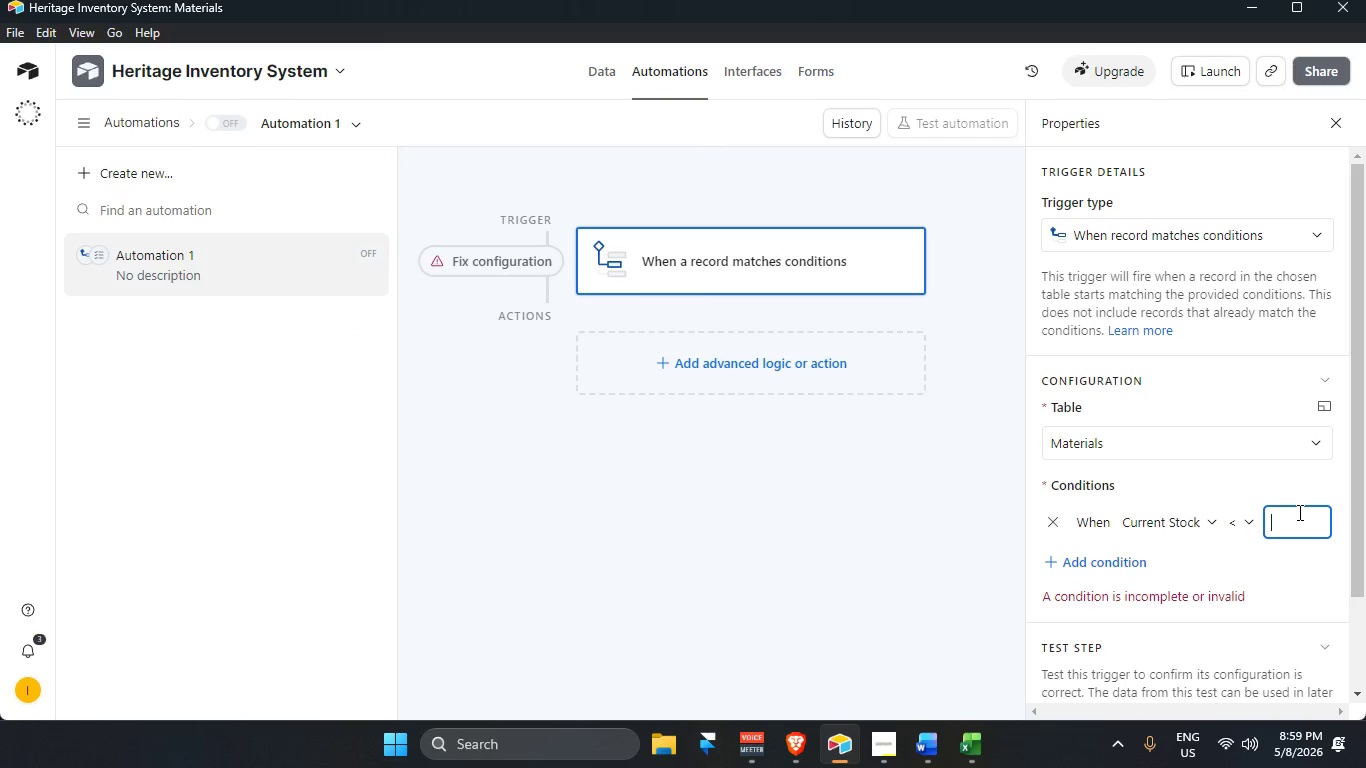 
key(Numpad1)
 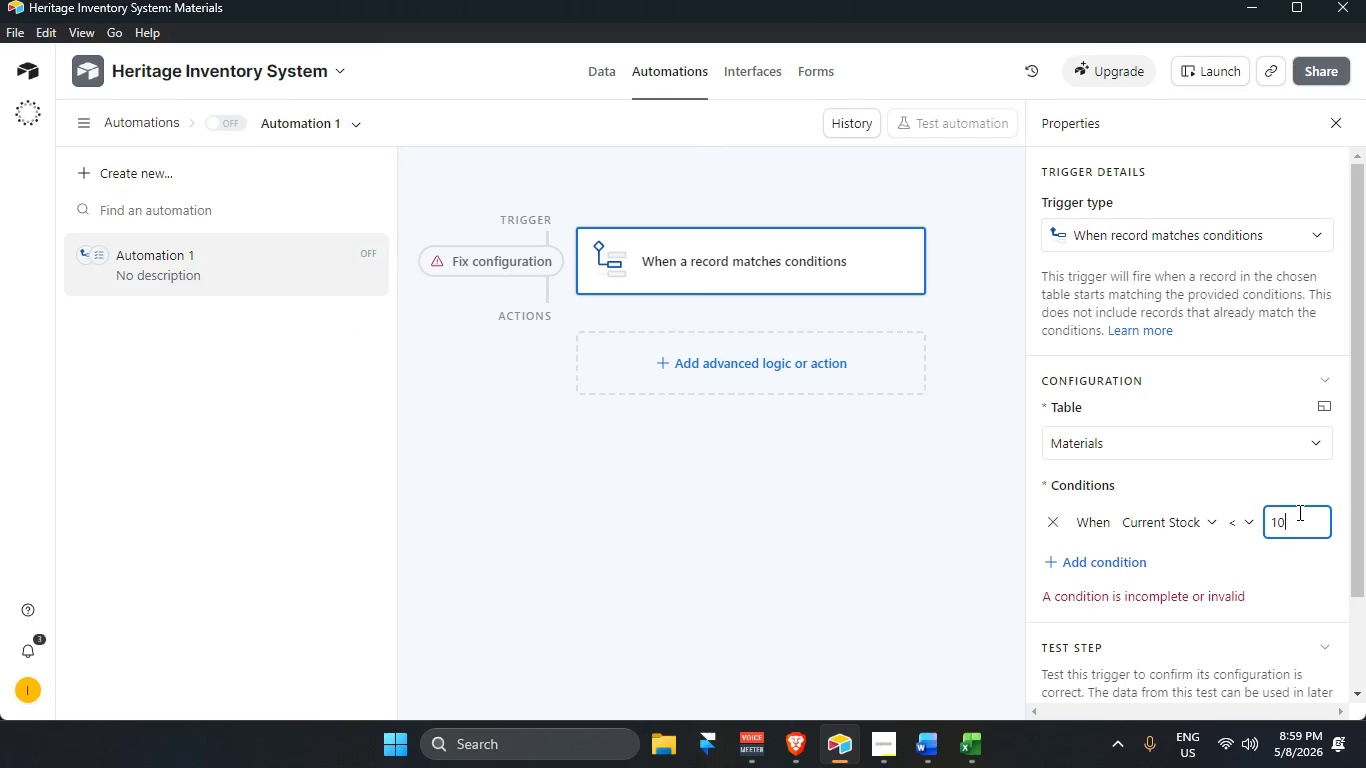 
key(Numpad0)
 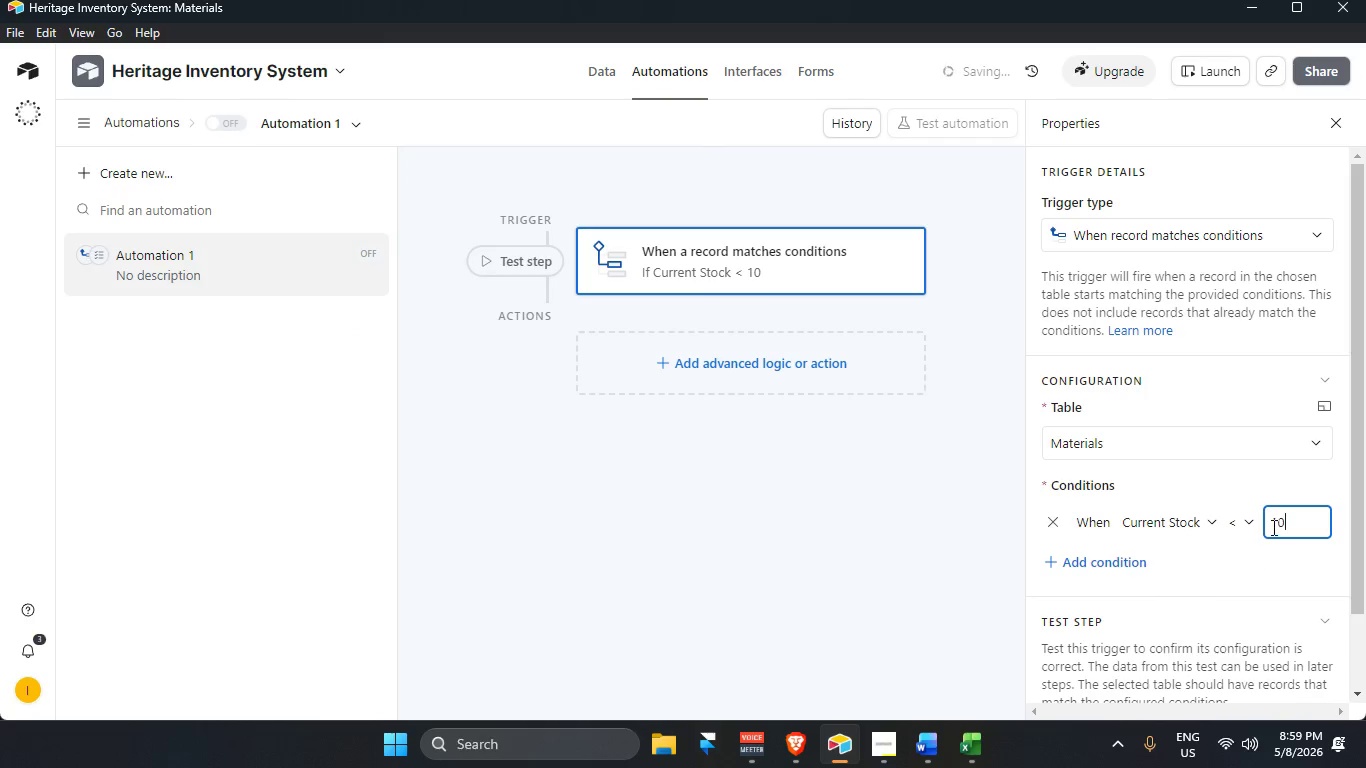 
left_click([870, 567])
 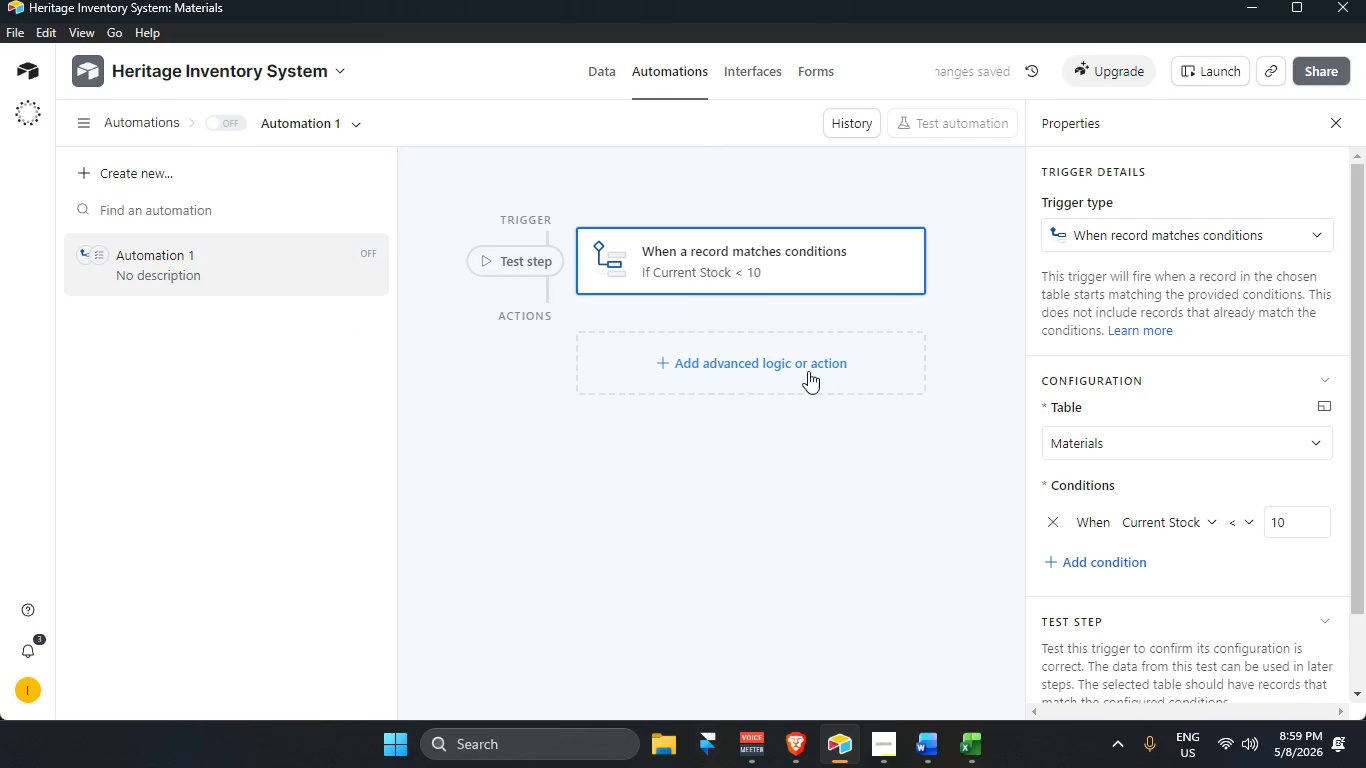 
left_click([790, 372])
 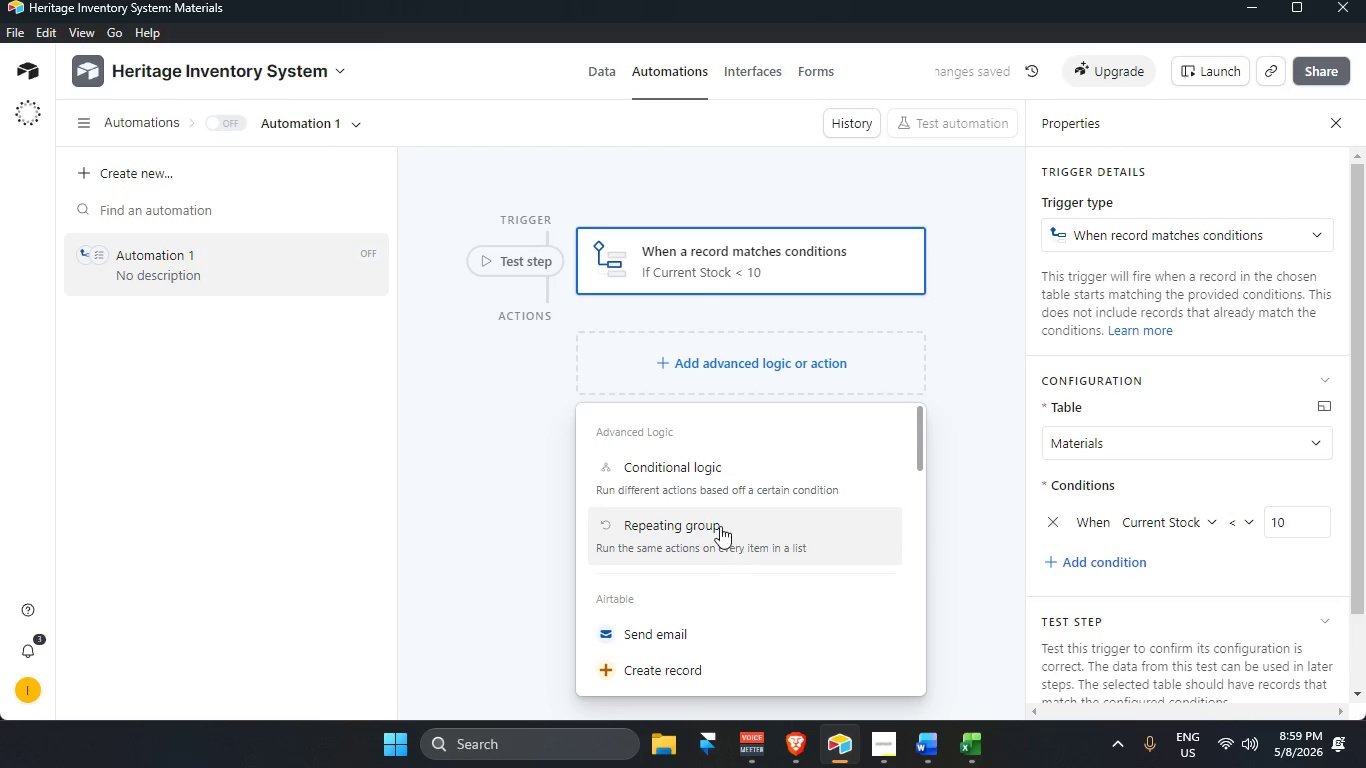 
scroll: coordinate [727, 601], scroll_direction: down, amount: 2.0
 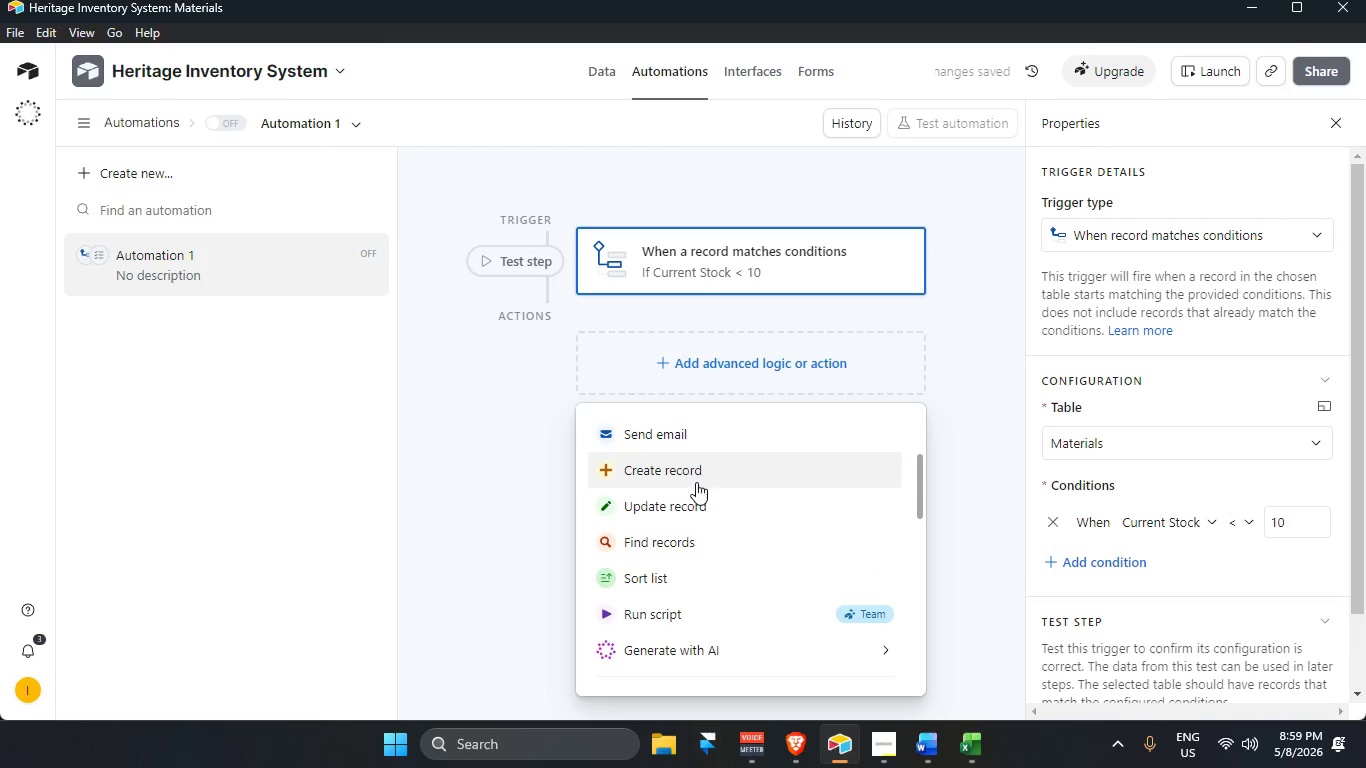 
left_click([692, 500])
 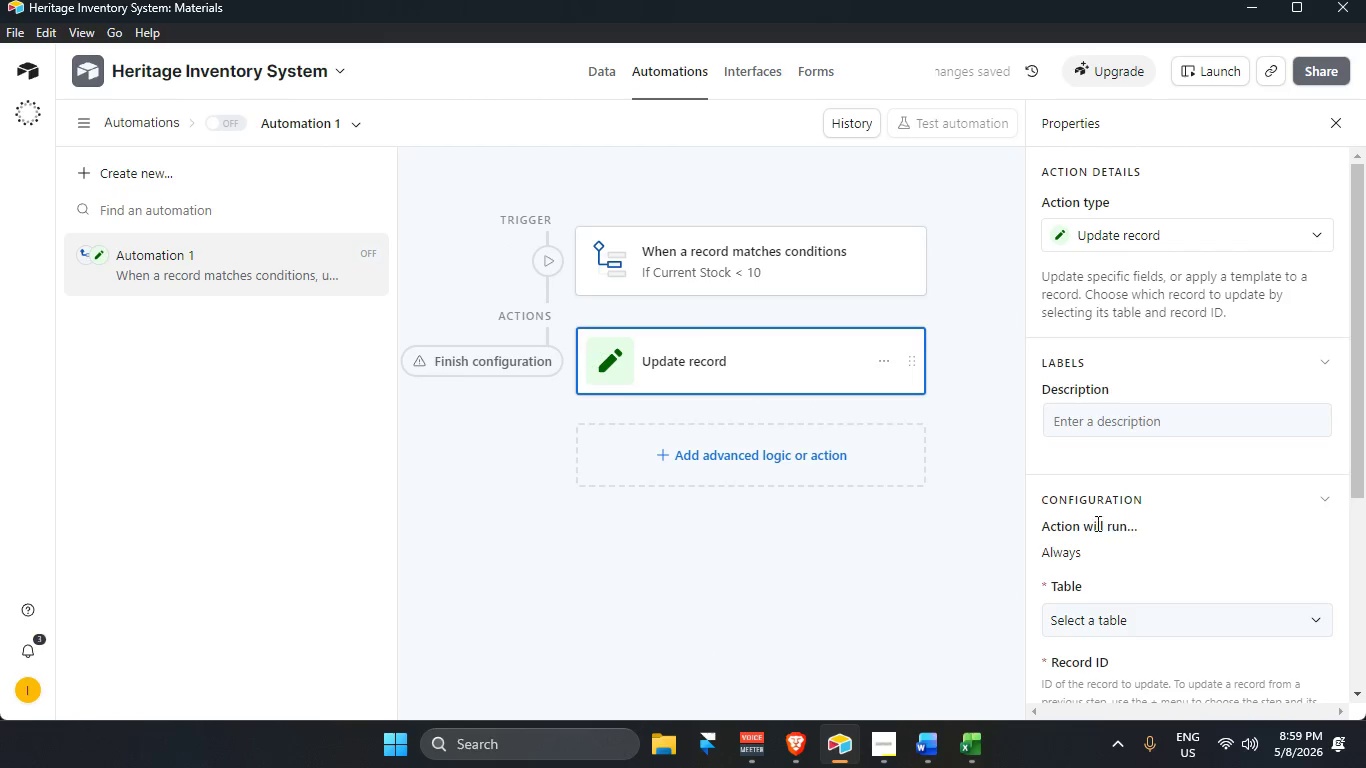 
scroll: coordinate [1079, 449], scroll_direction: down, amount: 1.0
 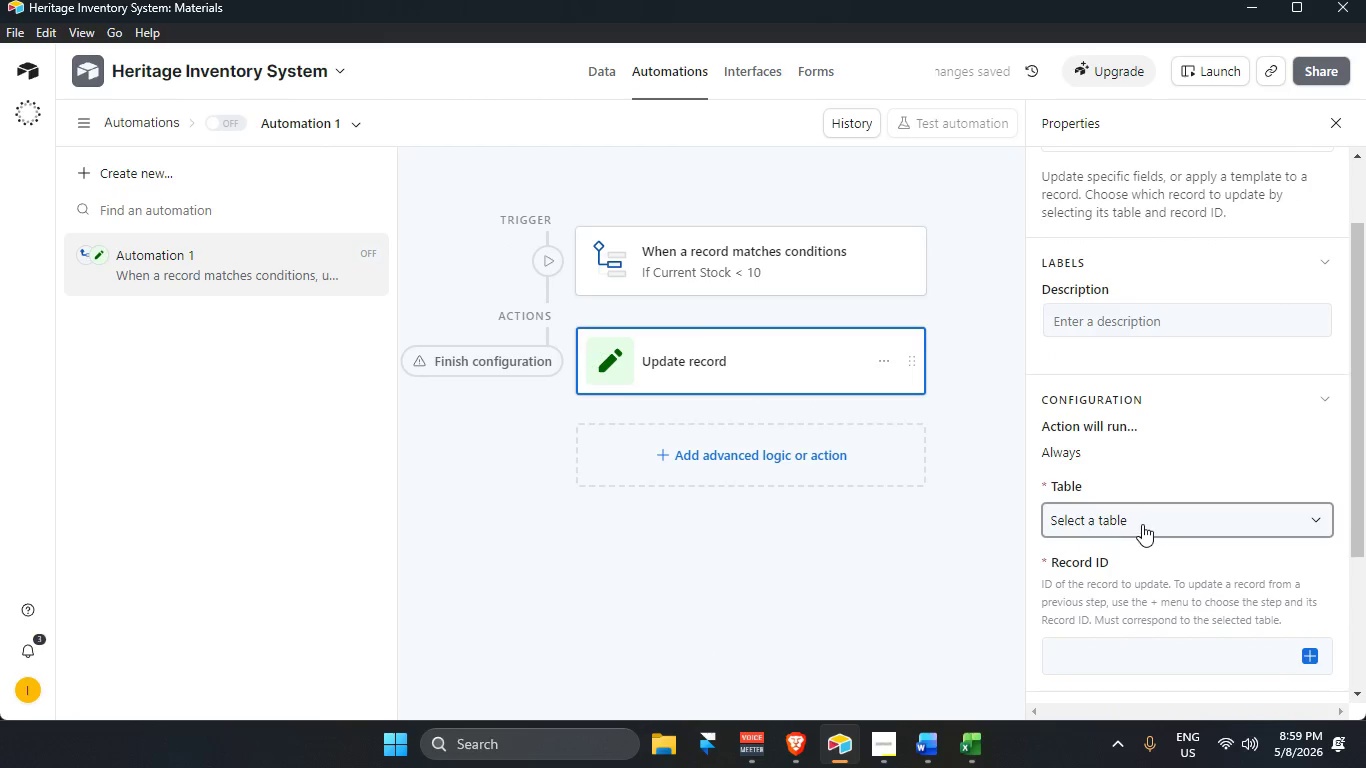 
left_click([1142, 520])
 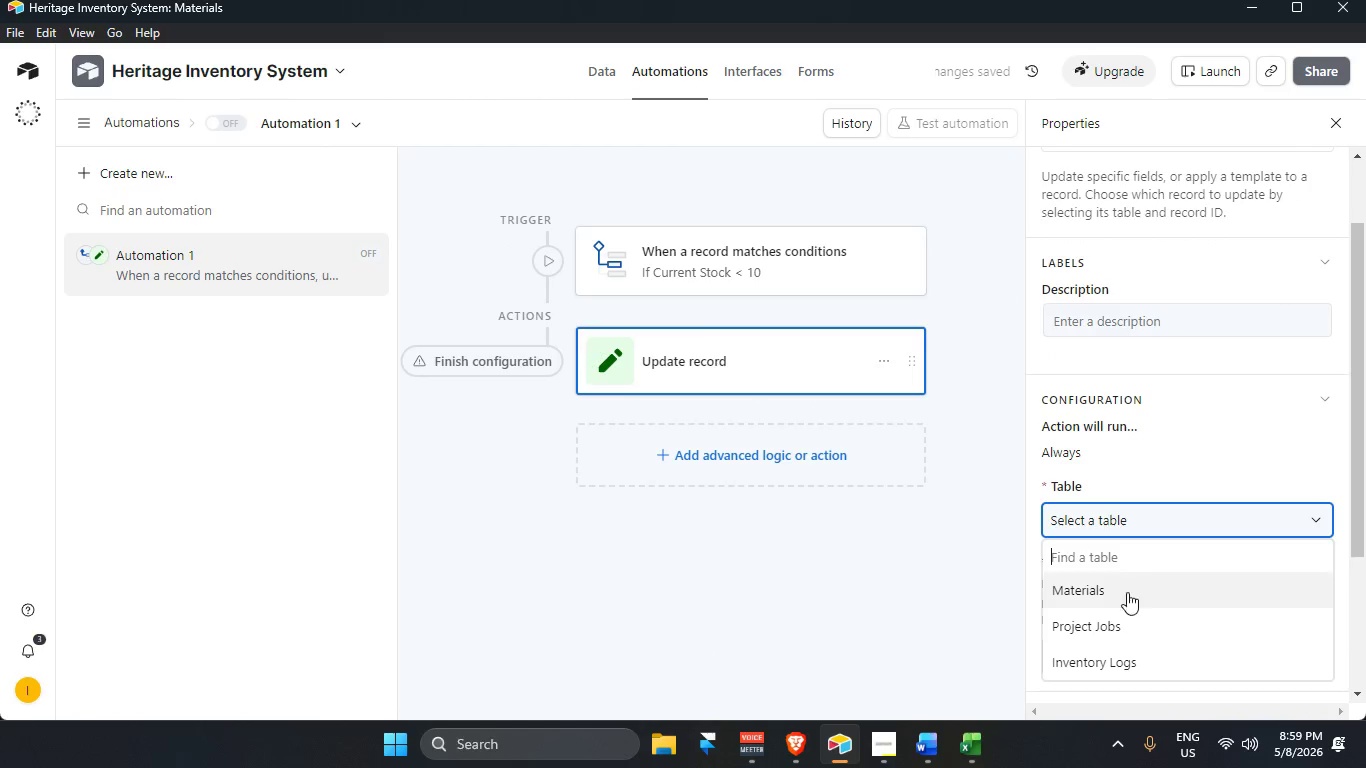 
scroll: coordinate [1122, 633], scroll_direction: down, amount: 4.0
 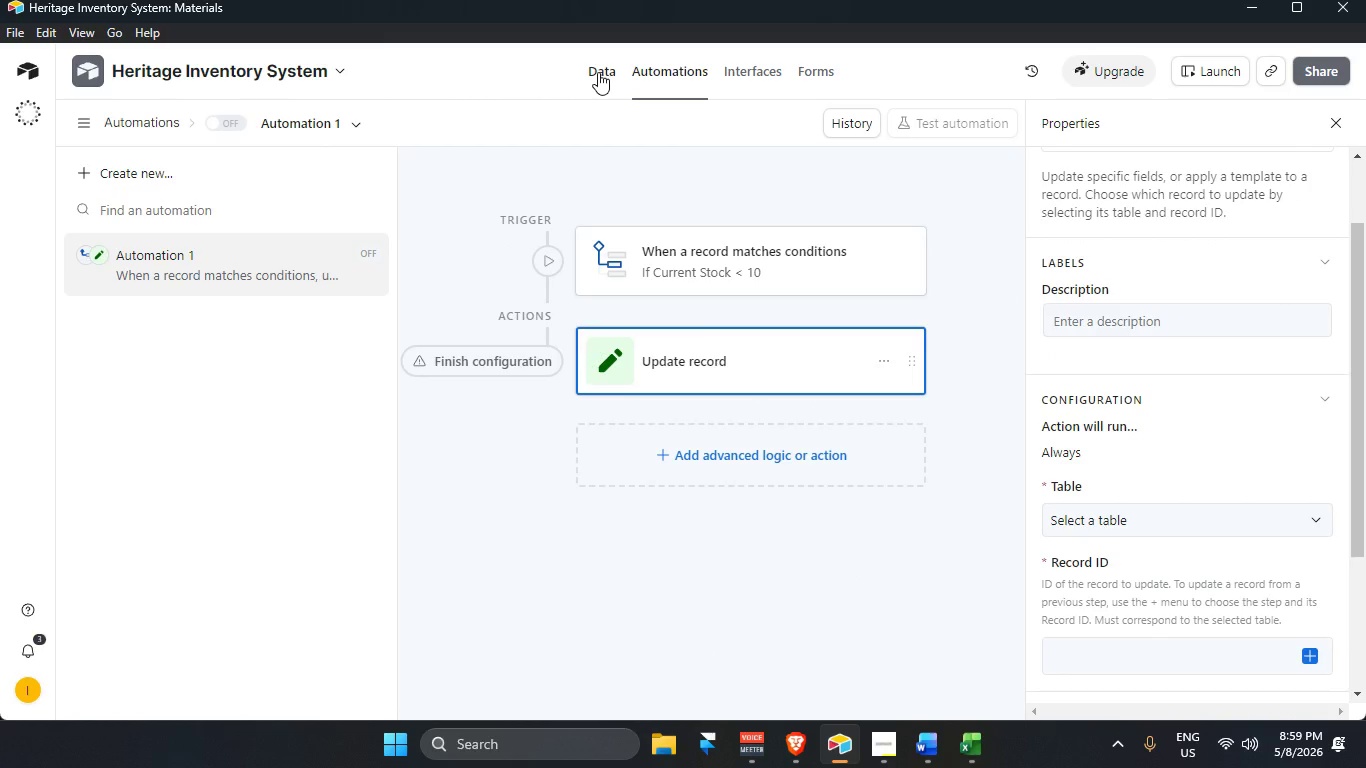 
left_click([598, 72])
 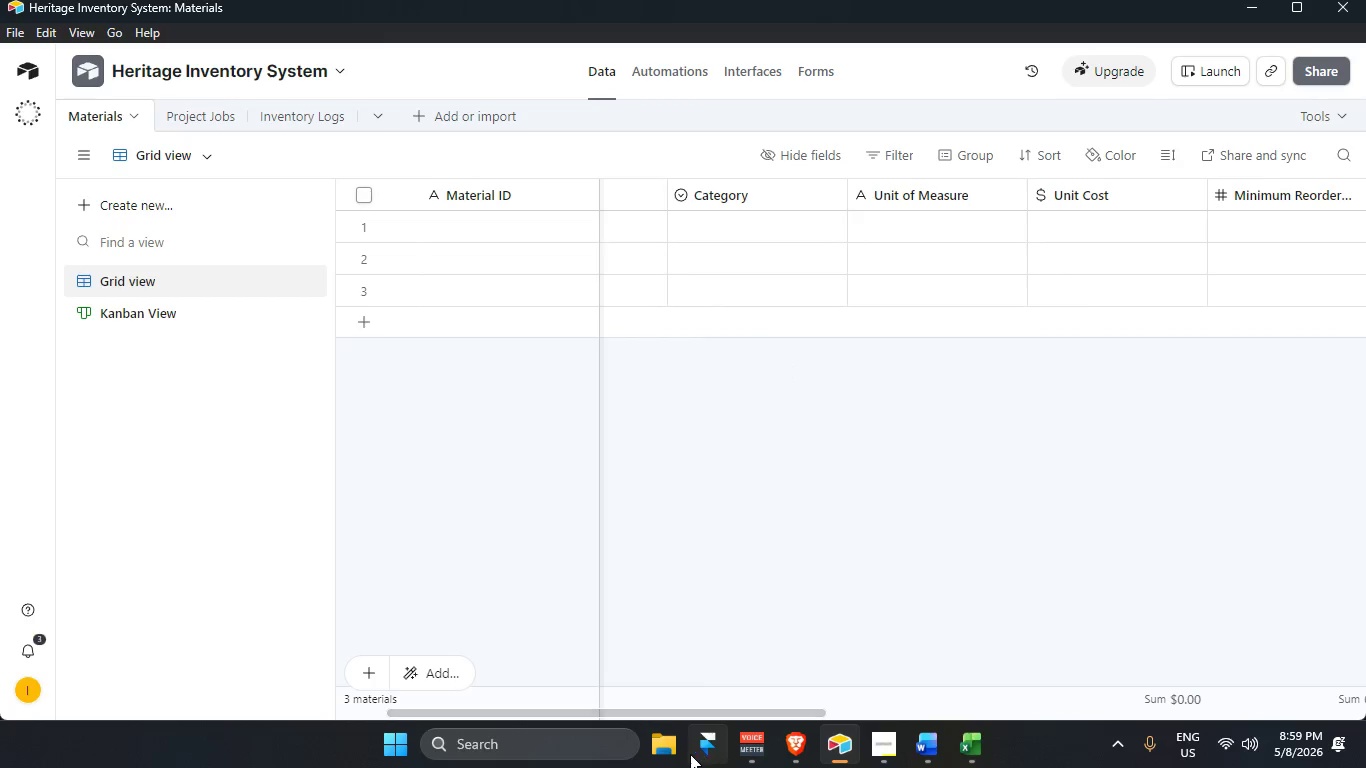 
left_click_drag(start_coordinate=[714, 711], to_coordinate=[1130, 717])
 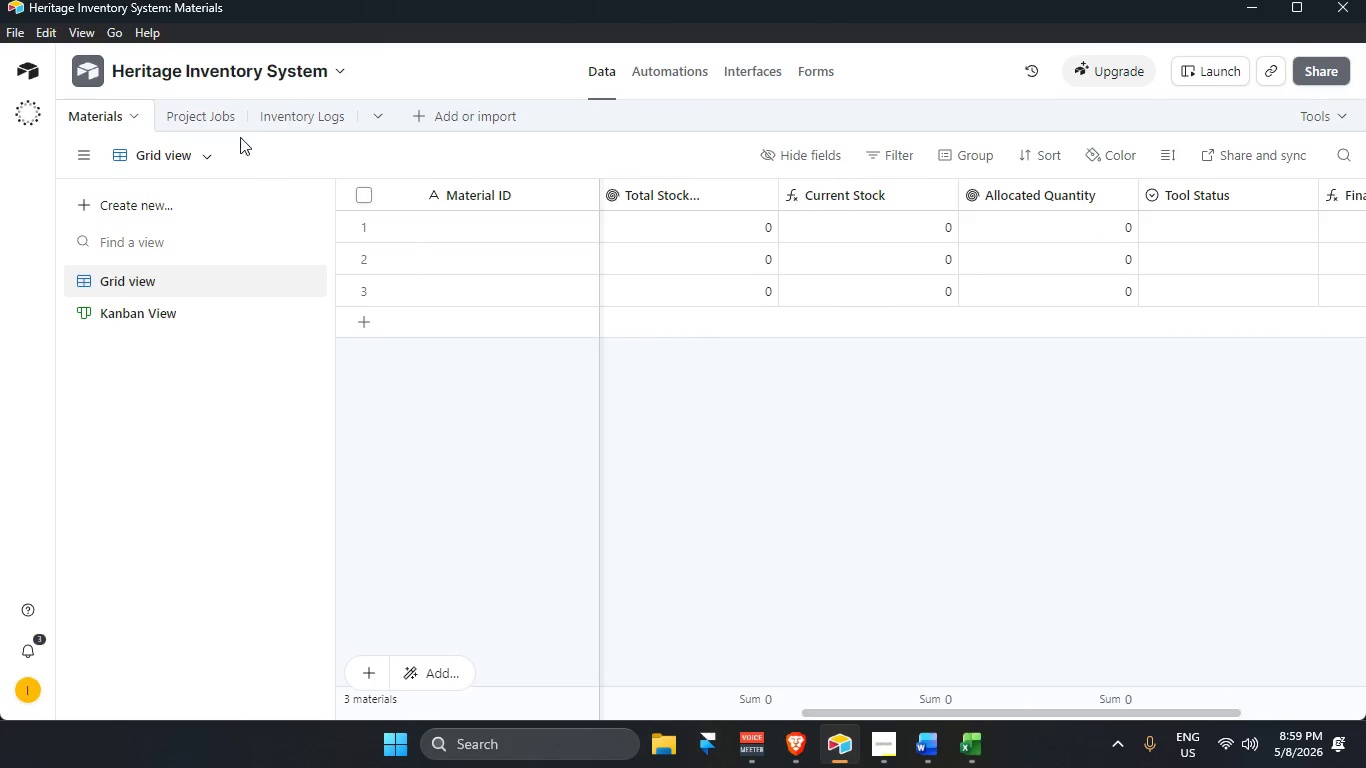 
left_click([203, 124])
 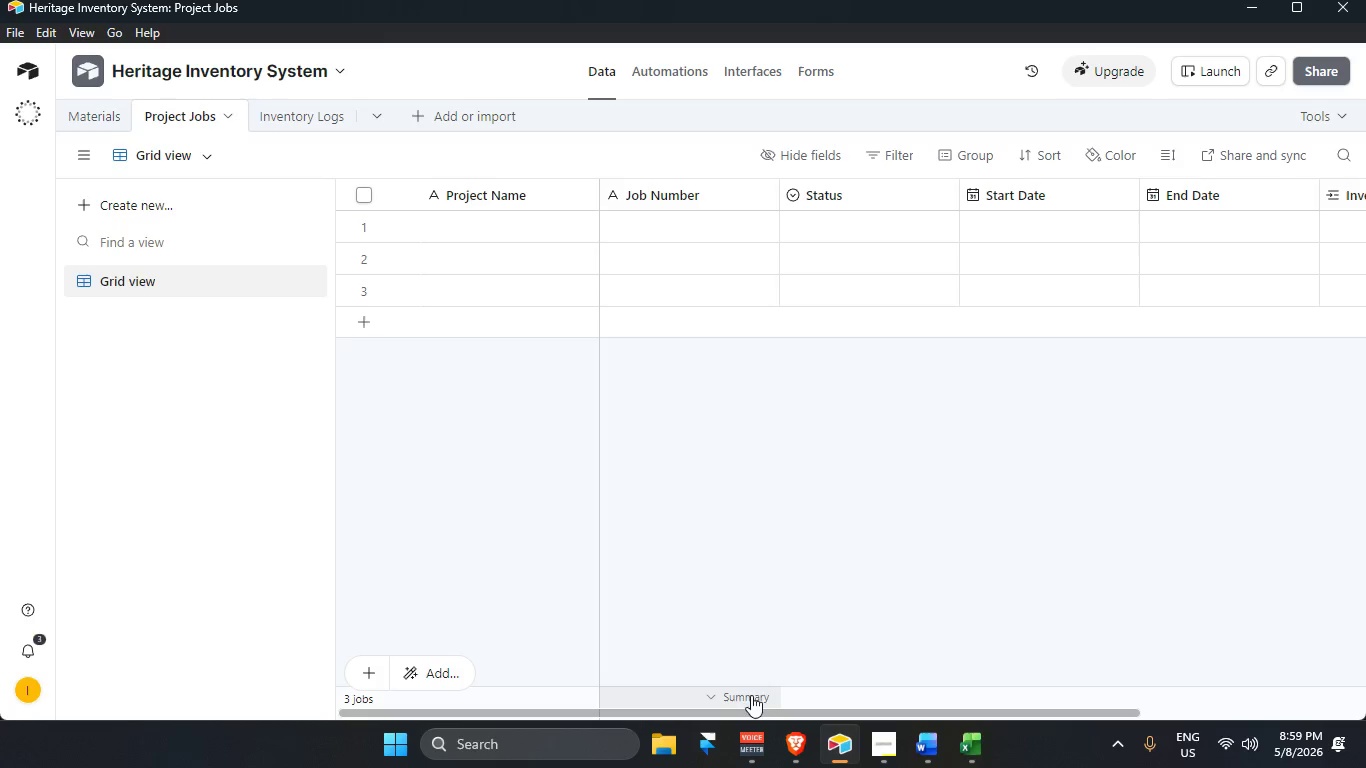 
left_click_drag(start_coordinate=[752, 711], to_coordinate=[475, 683])
 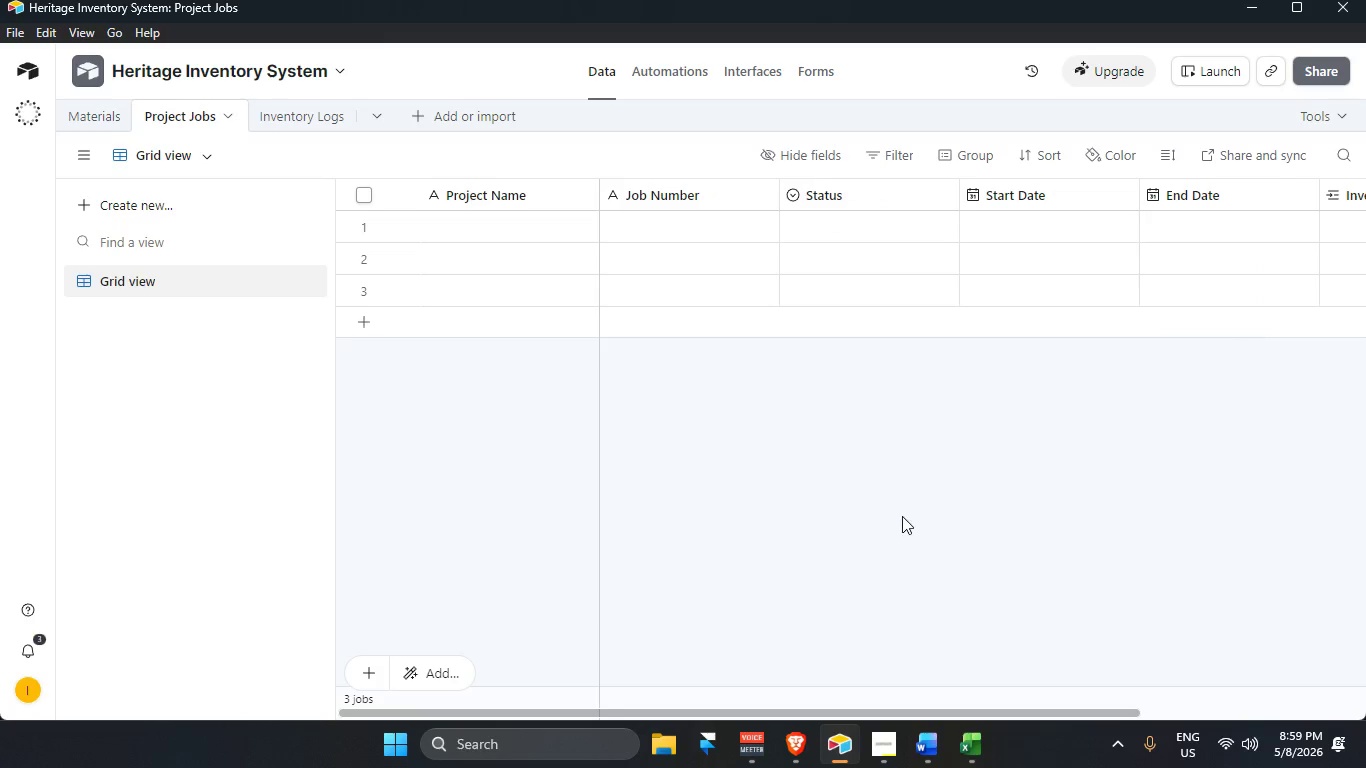 
left_click_drag(start_coordinate=[902, 514], to_coordinate=[896, 503])
 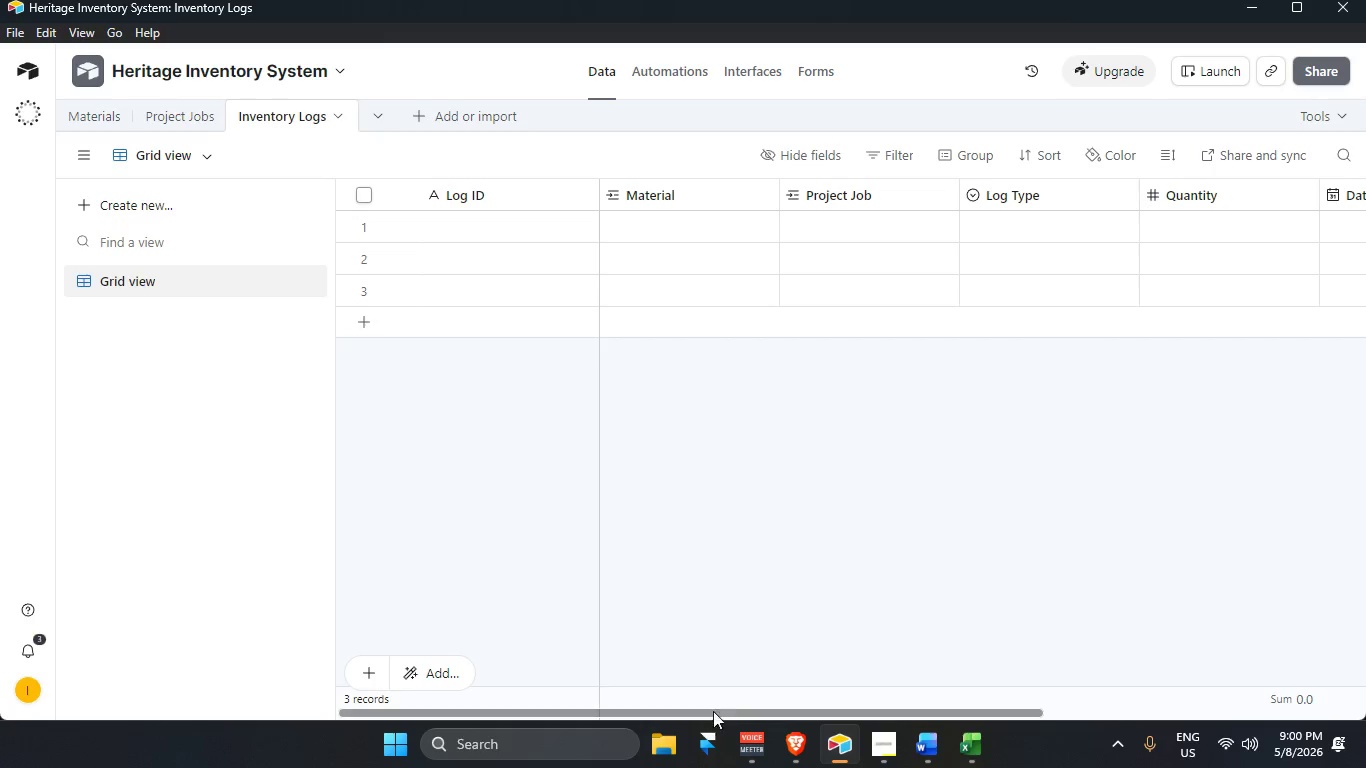 
left_click_drag(start_coordinate=[752, 718], to_coordinate=[910, 721])
 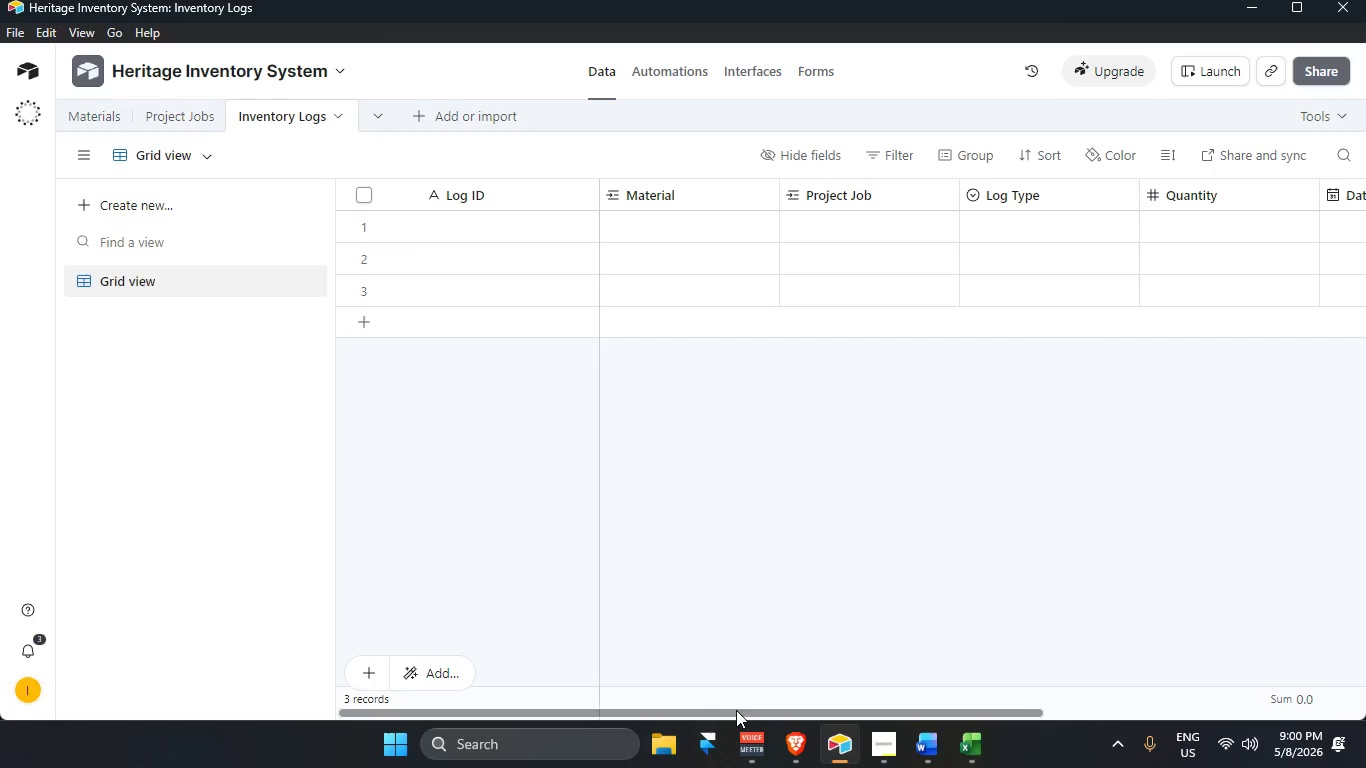 
left_click_drag(start_coordinate=[736, 714], to_coordinate=[532, 666])
 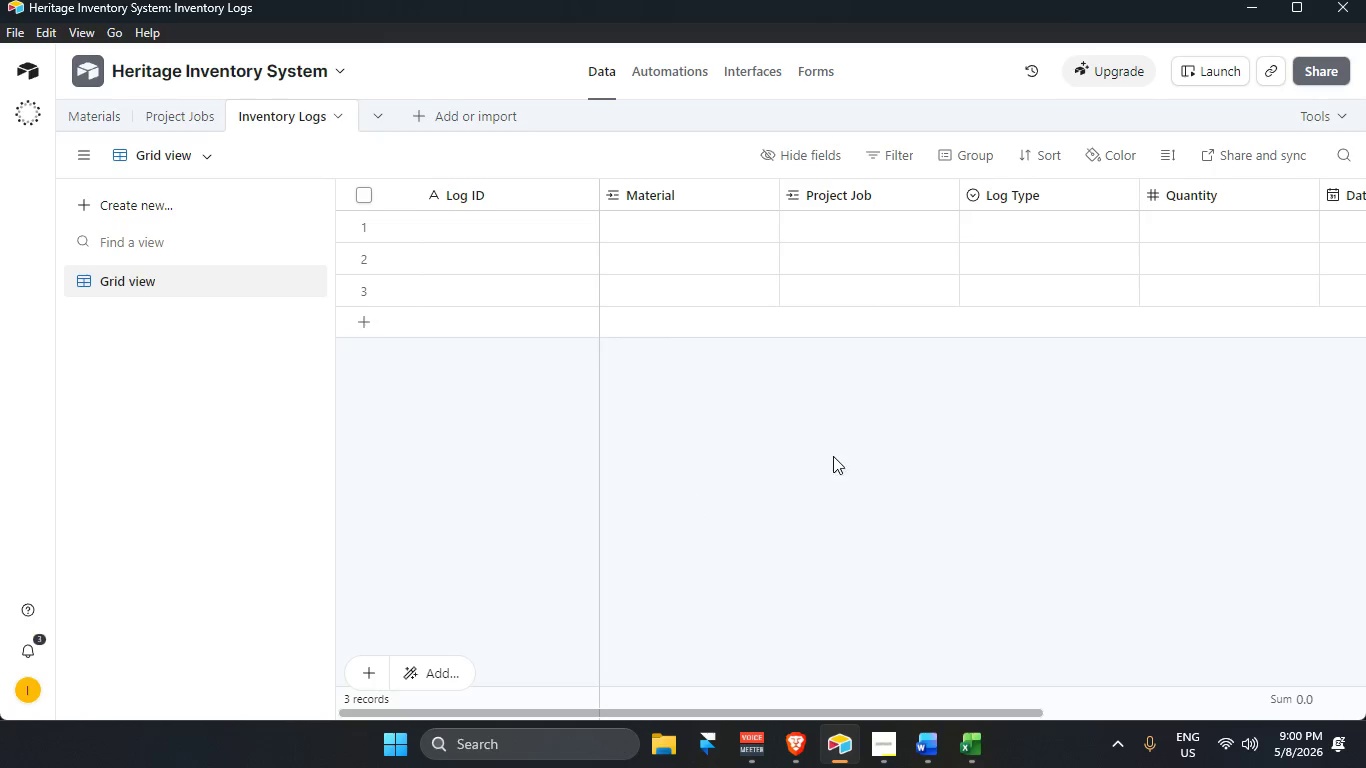 
left_click([834, 453])
 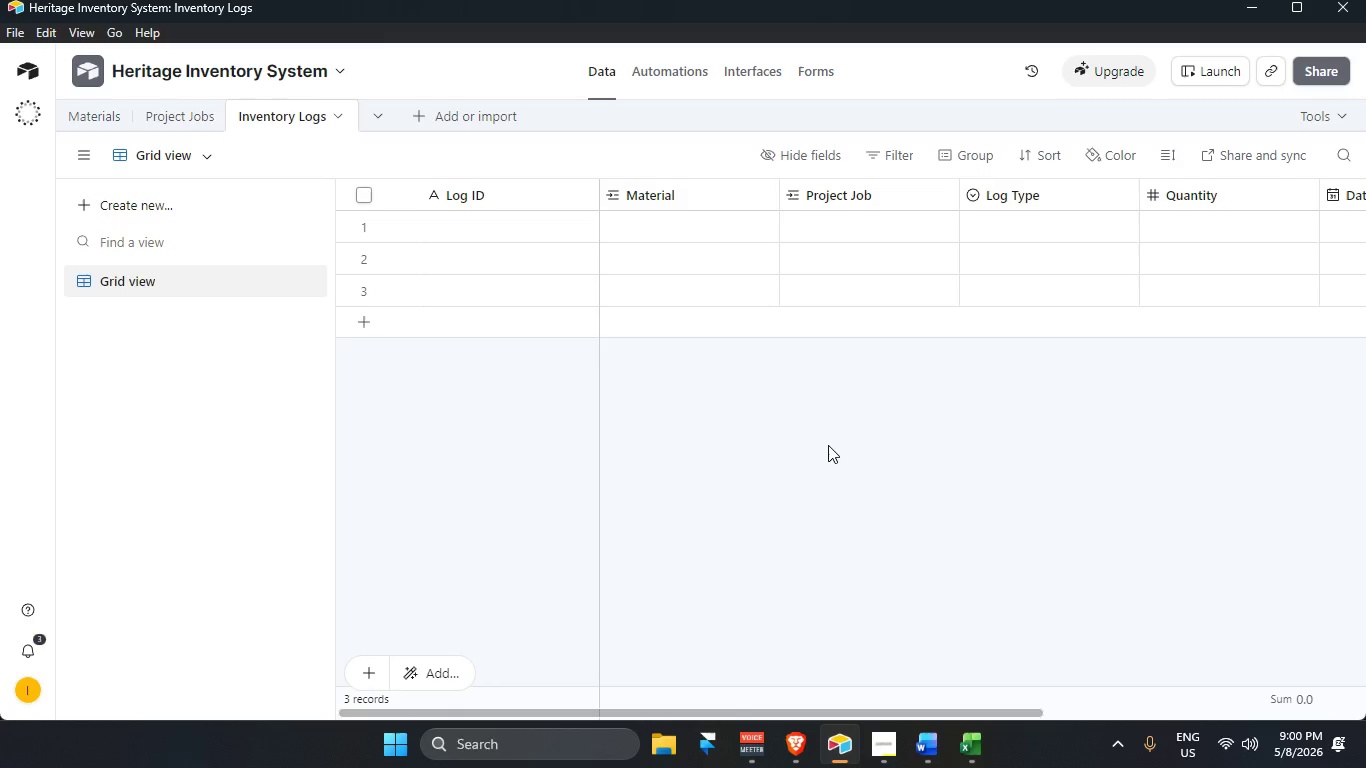 
left_click([186, 113])
 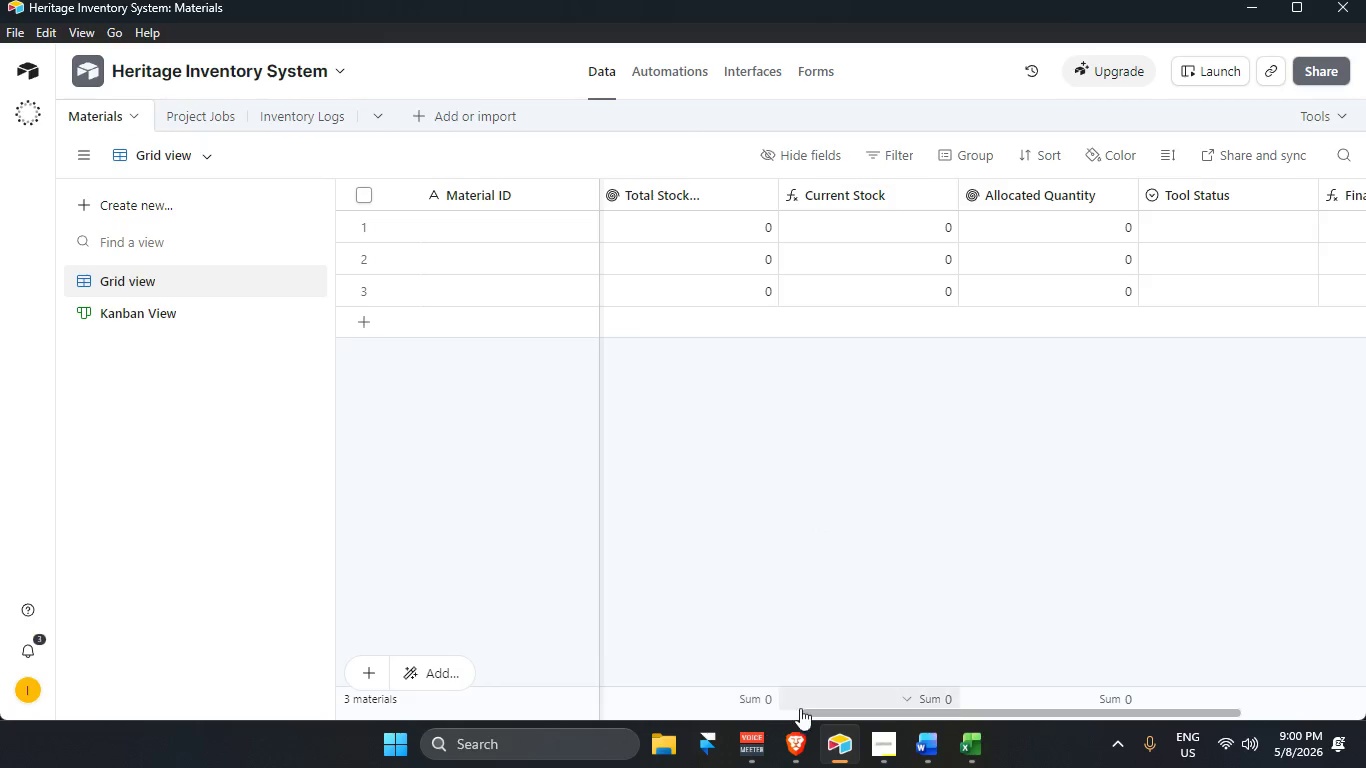 
left_click_drag(start_coordinate=[813, 715], to_coordinate=[1096, 660])
 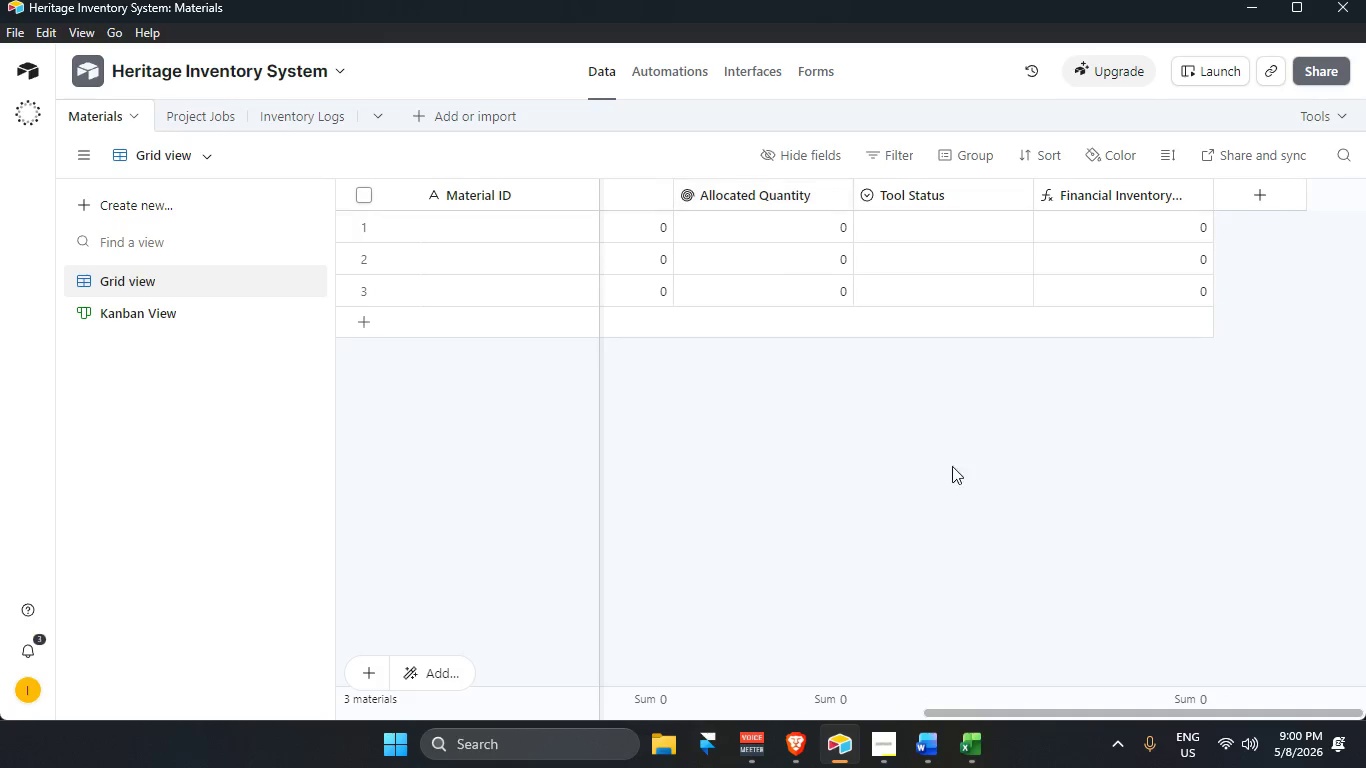 
left_click([970, 496])
 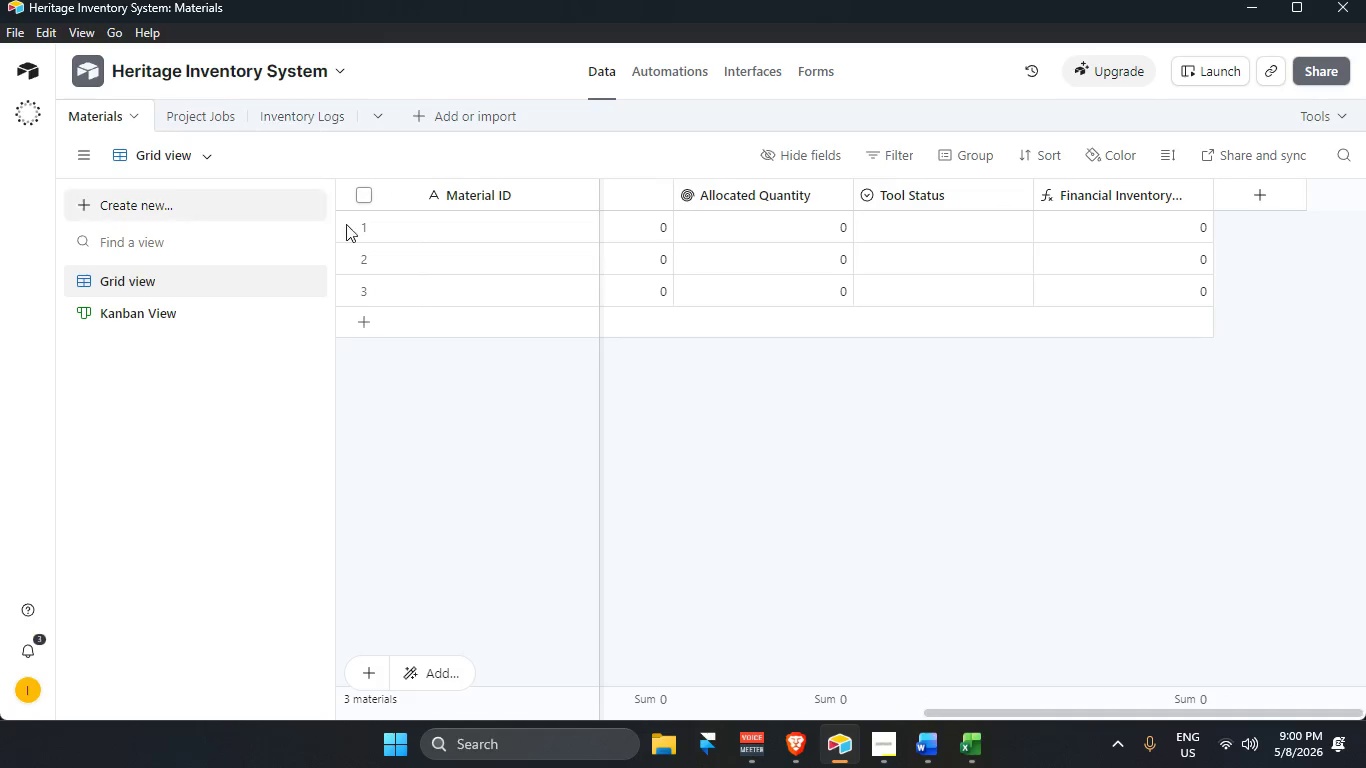 
mouse_move([805, 744])